 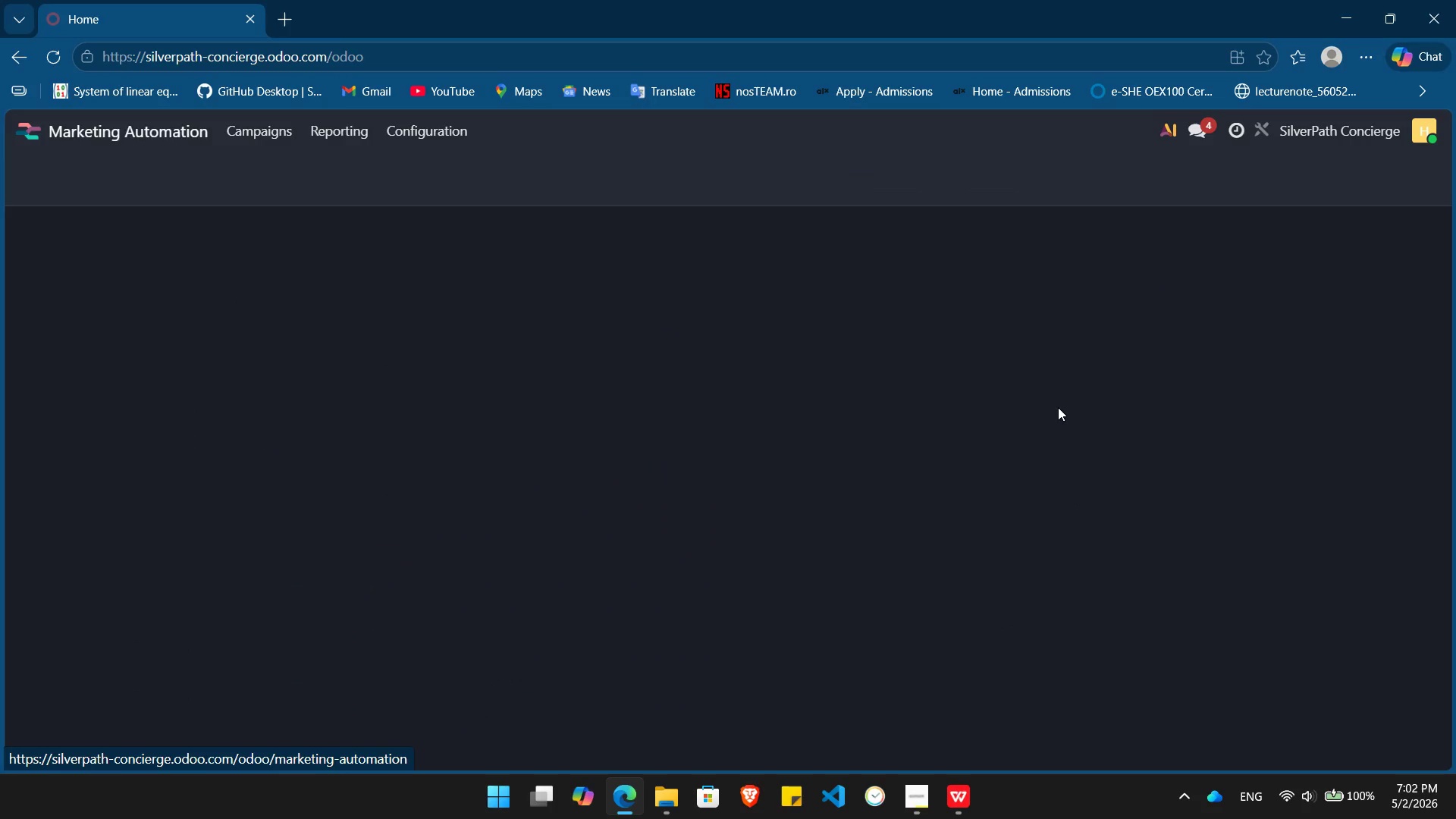 
left_click([101, 133])
 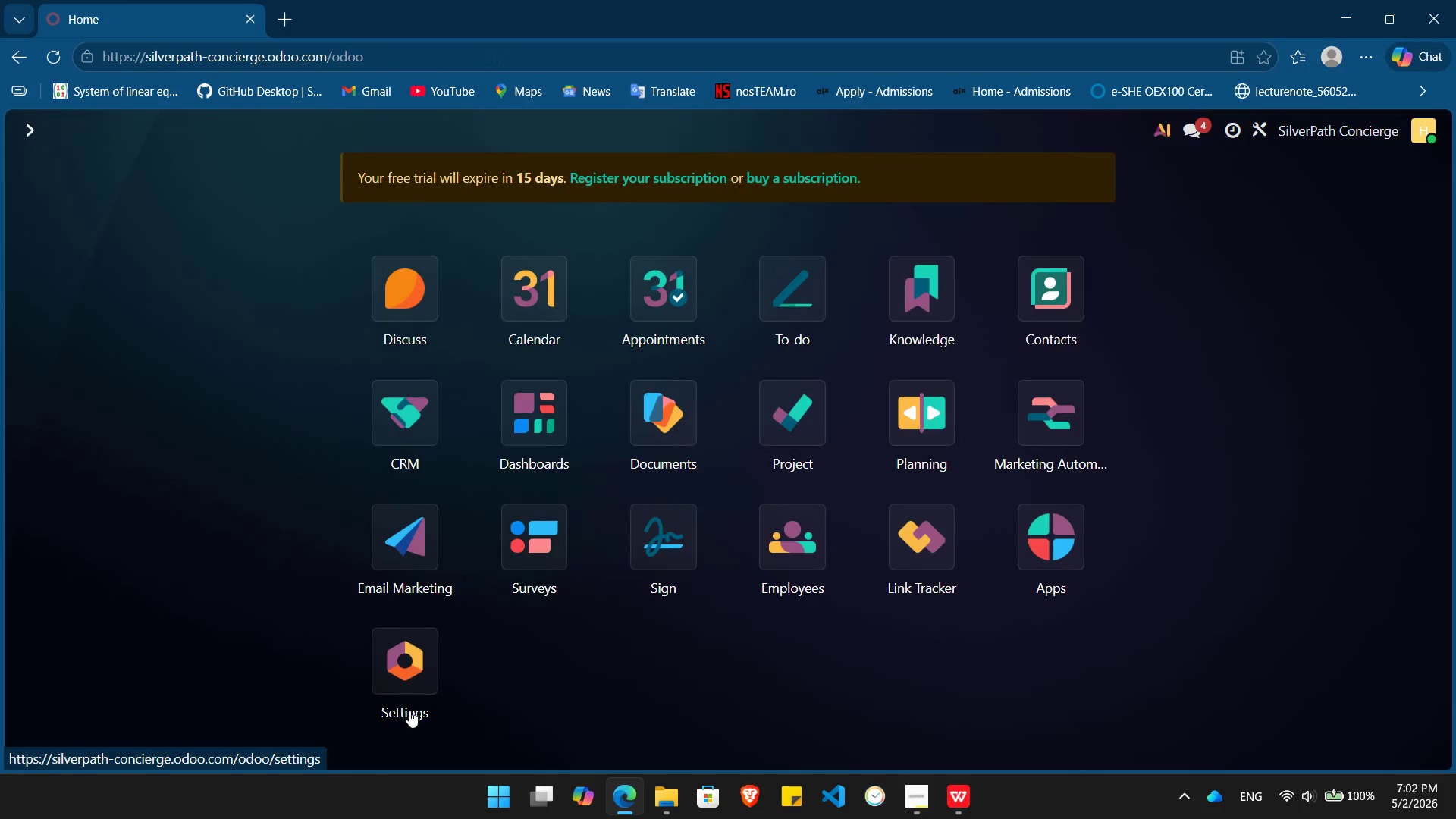 
left_click([413, 659])
 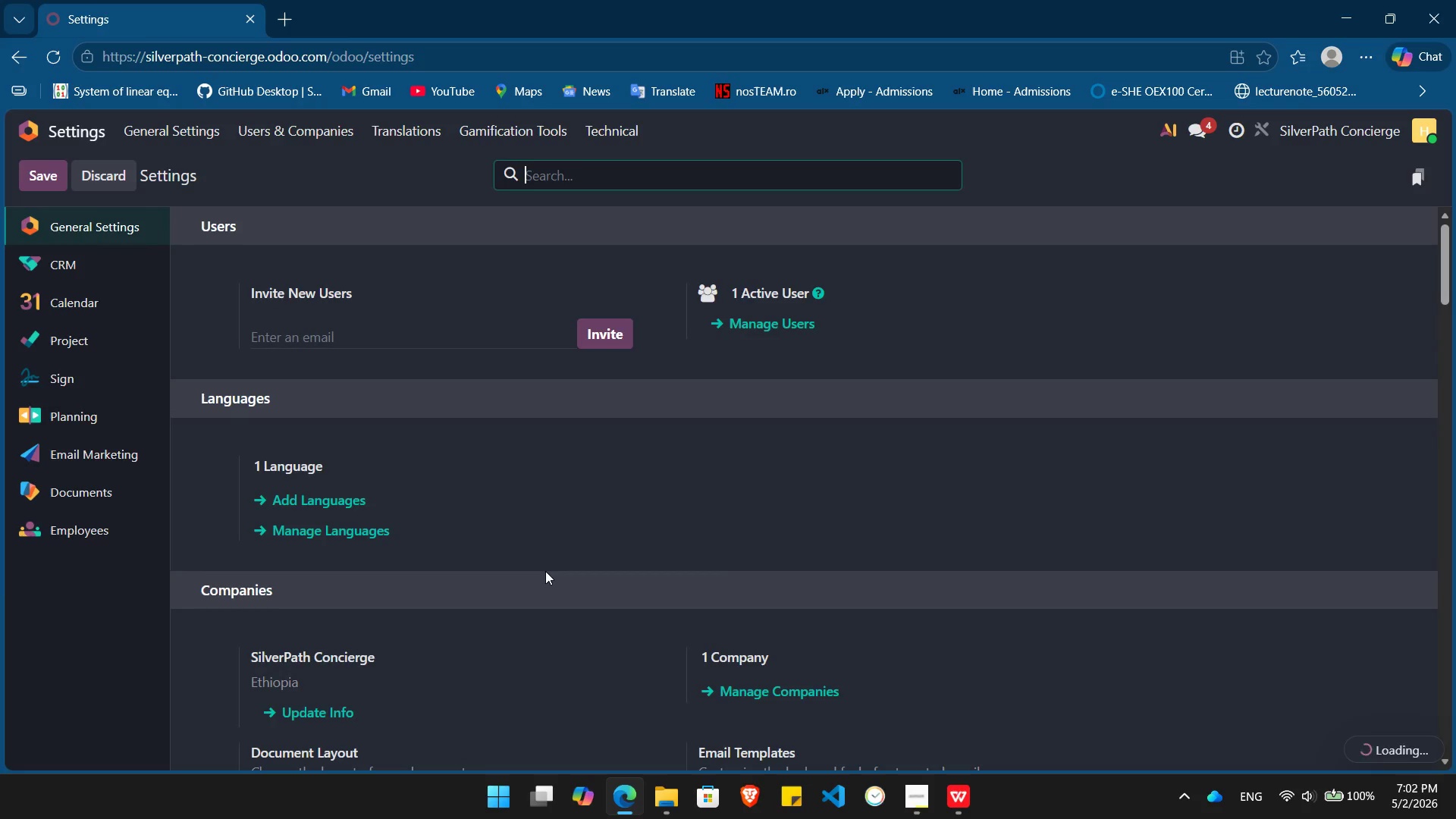 
scroll: coordinate [545, 571], scroll_direction: down, amount: 24.0
 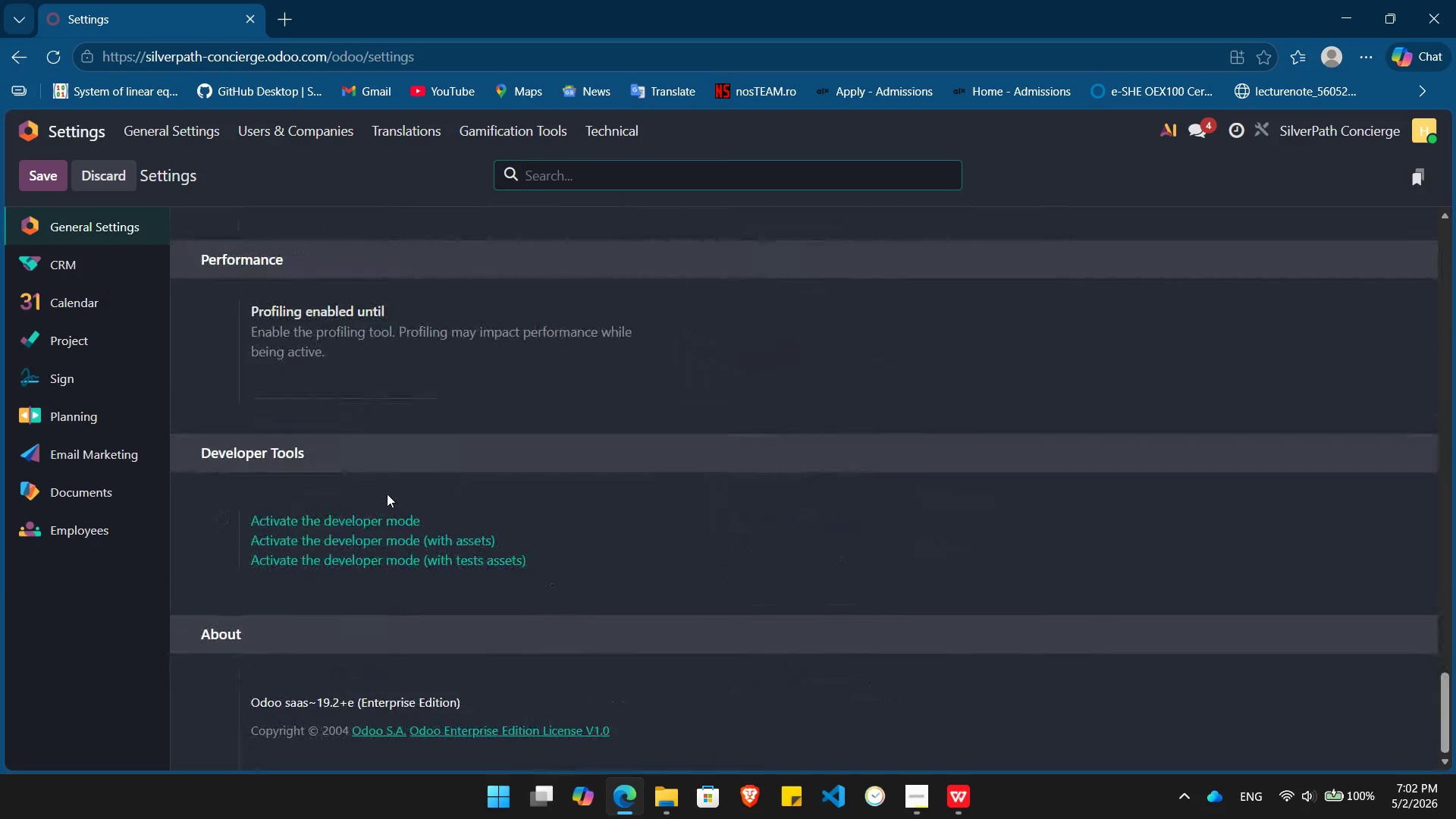 
left_click([360, 517])
 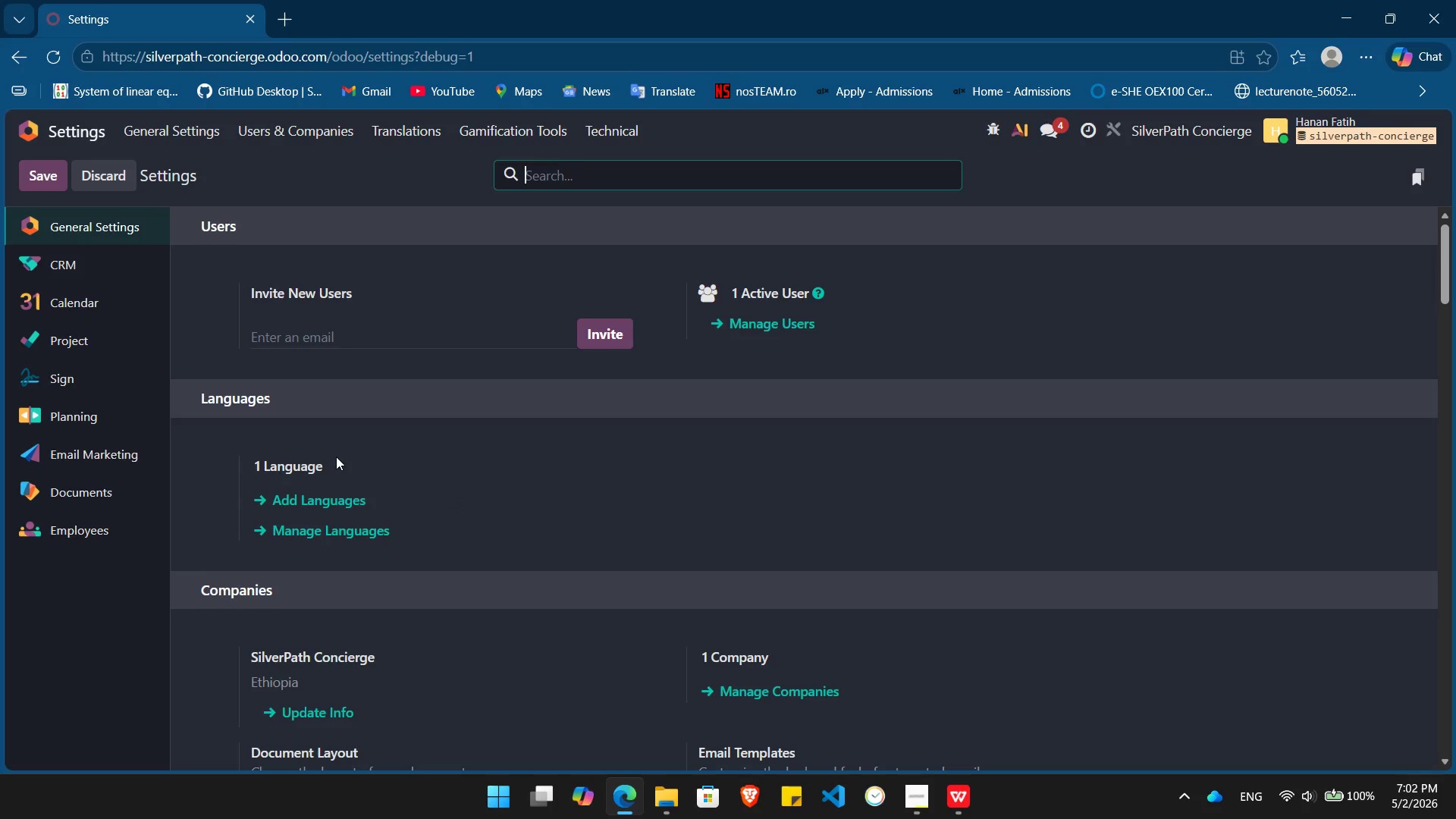 
wait(6.7)
 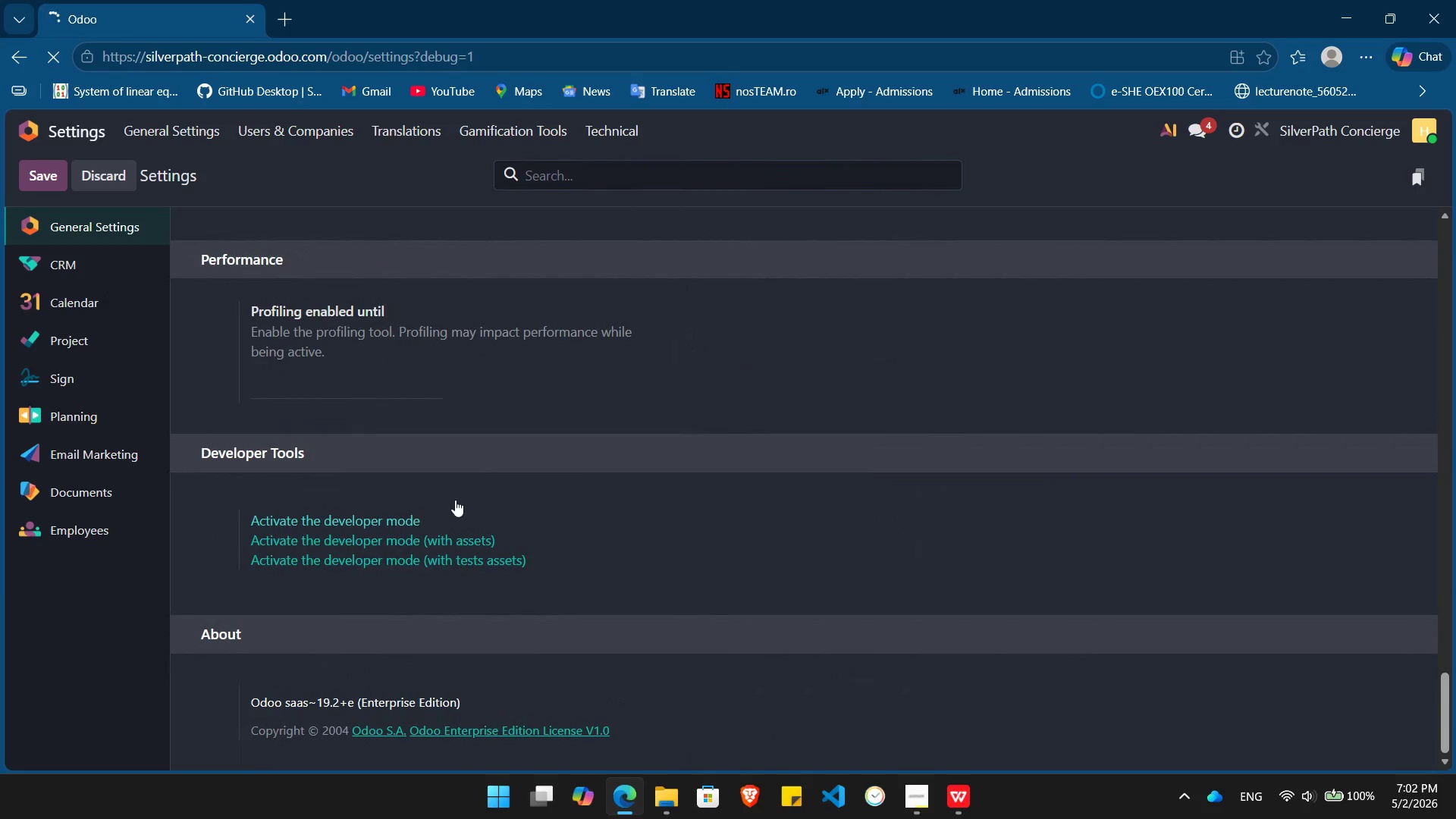 
left_click([62, 125])
 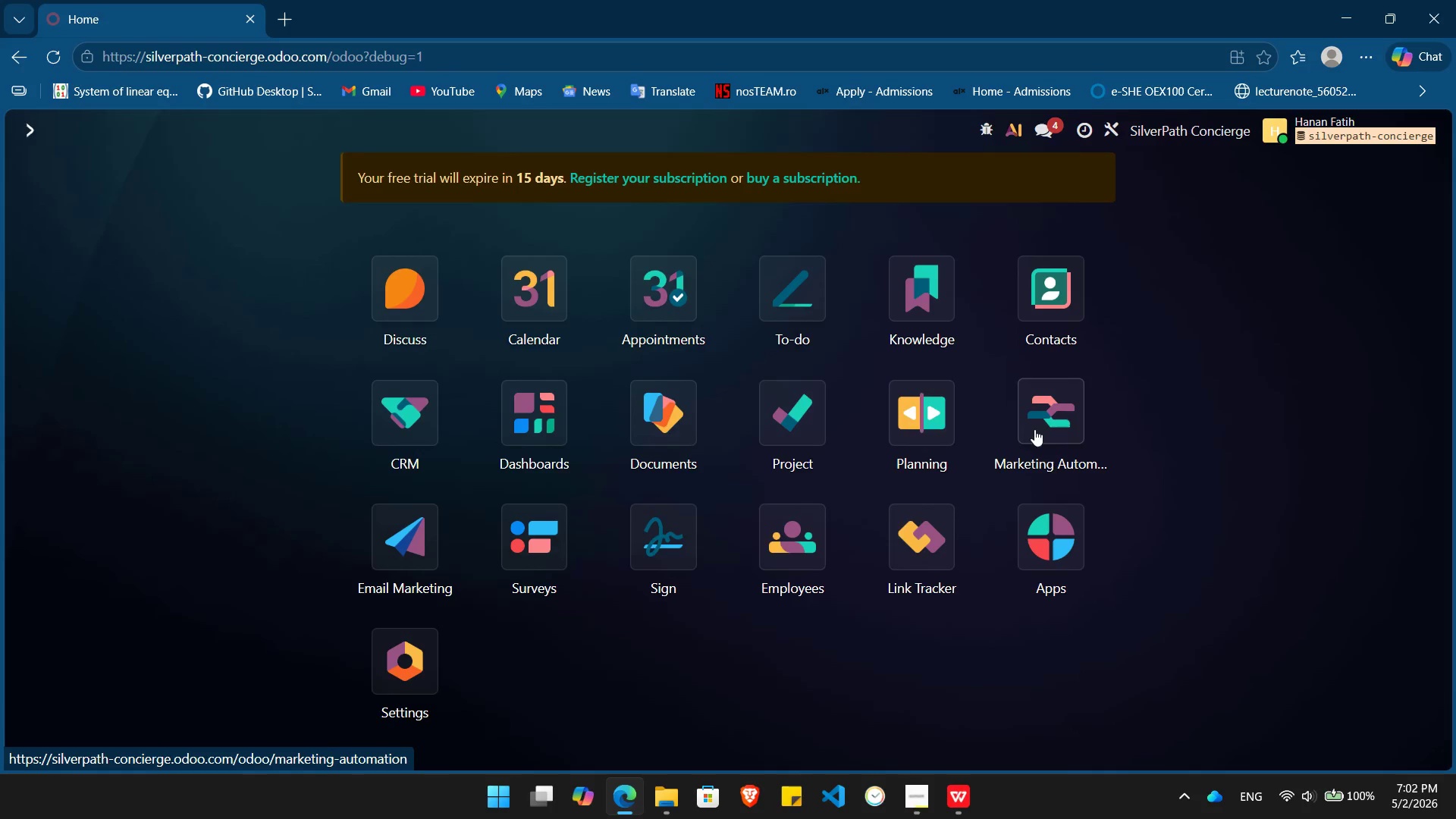 
left_click([1037, 426])
 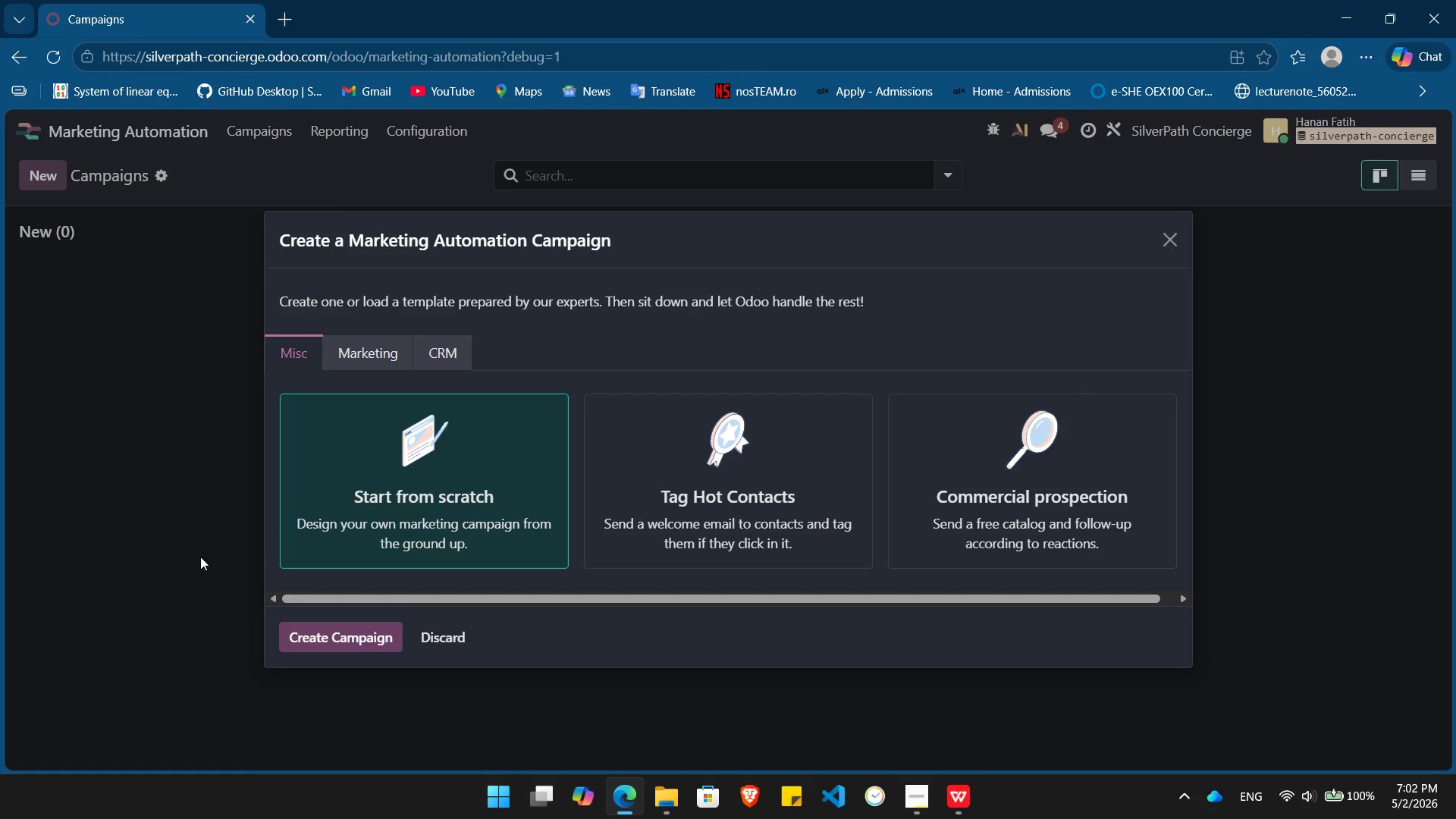 
wait(5.33)
 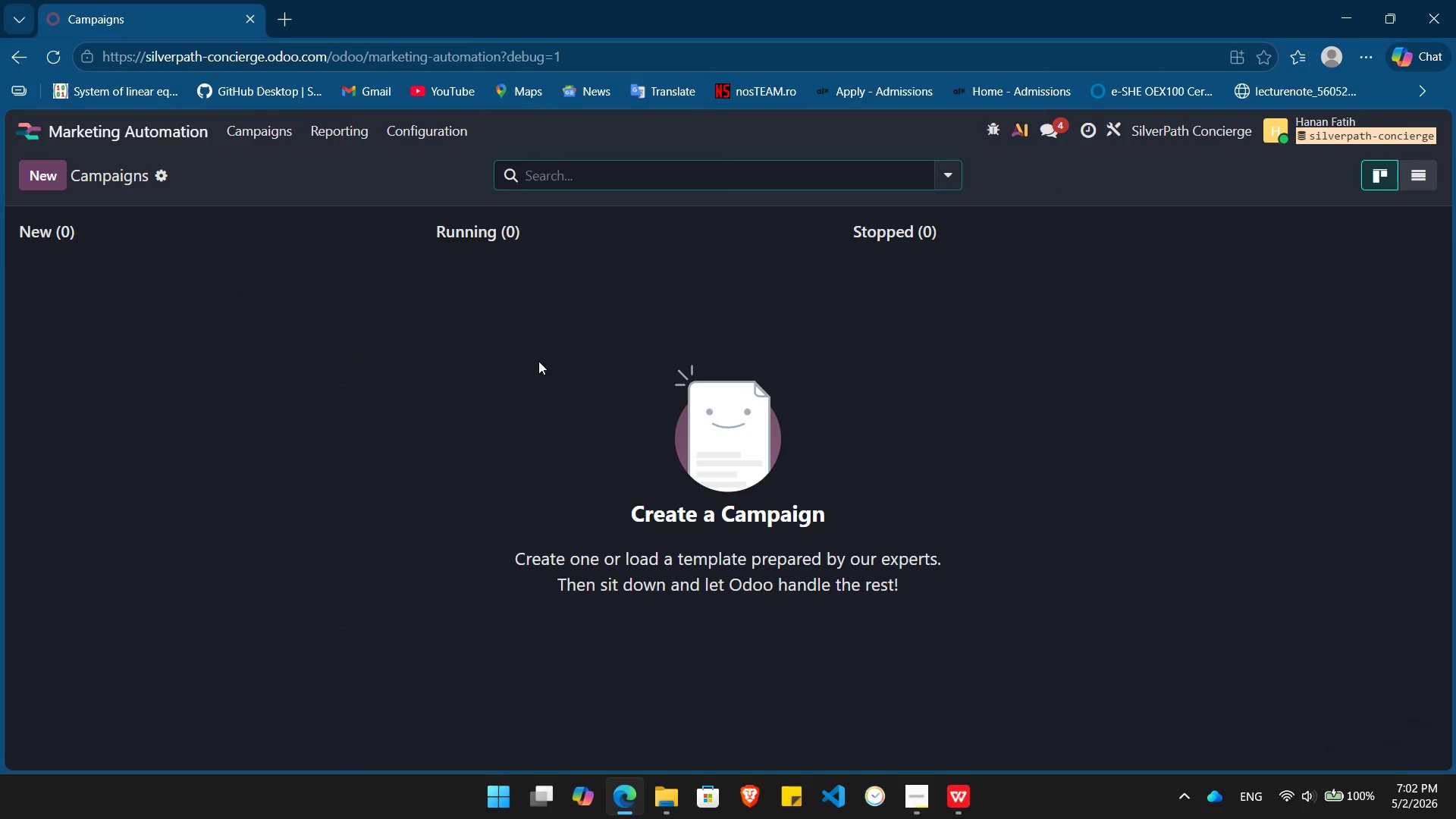 
left_click([347, 638])
 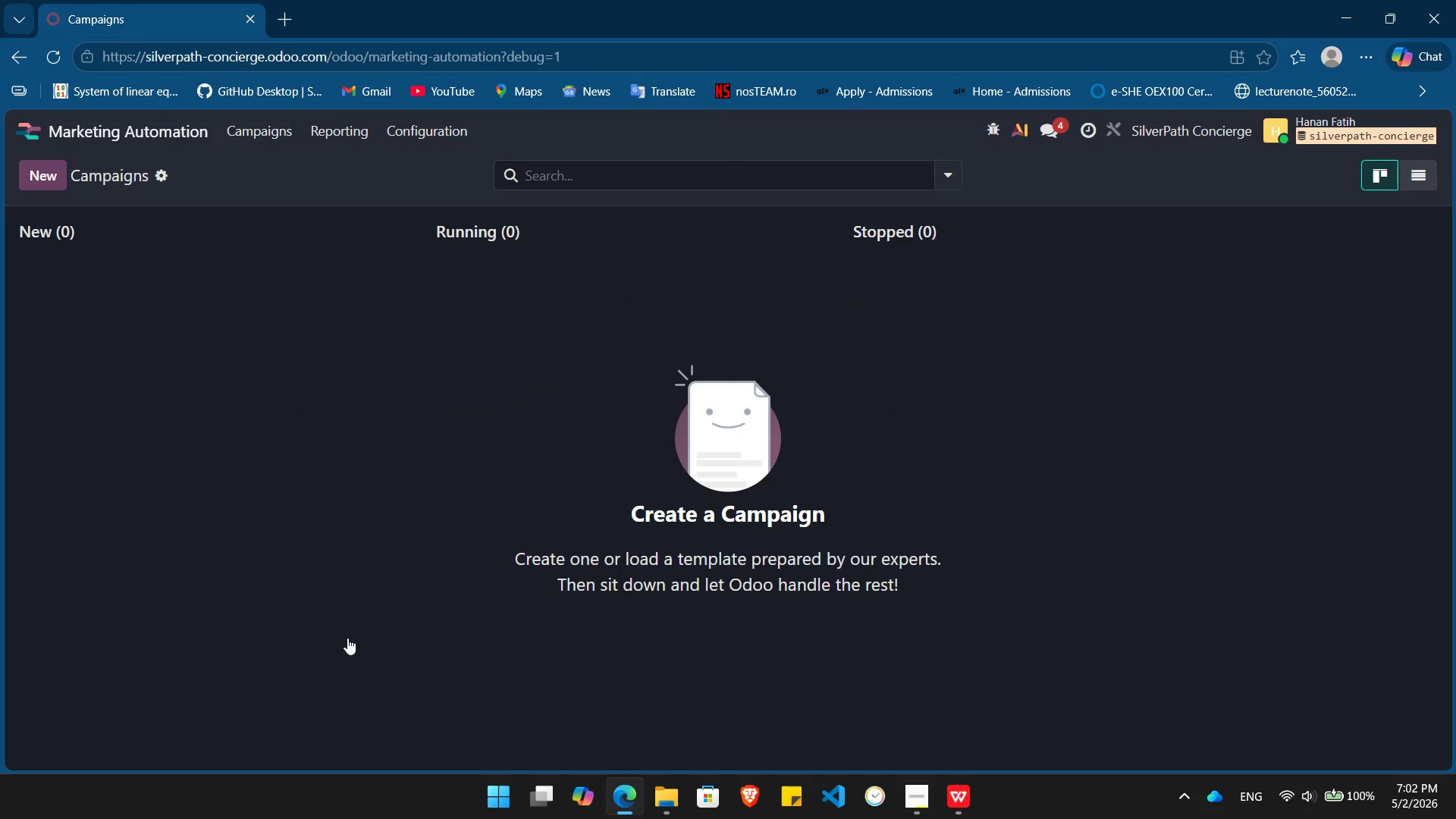 
key(Alt+Tab)